 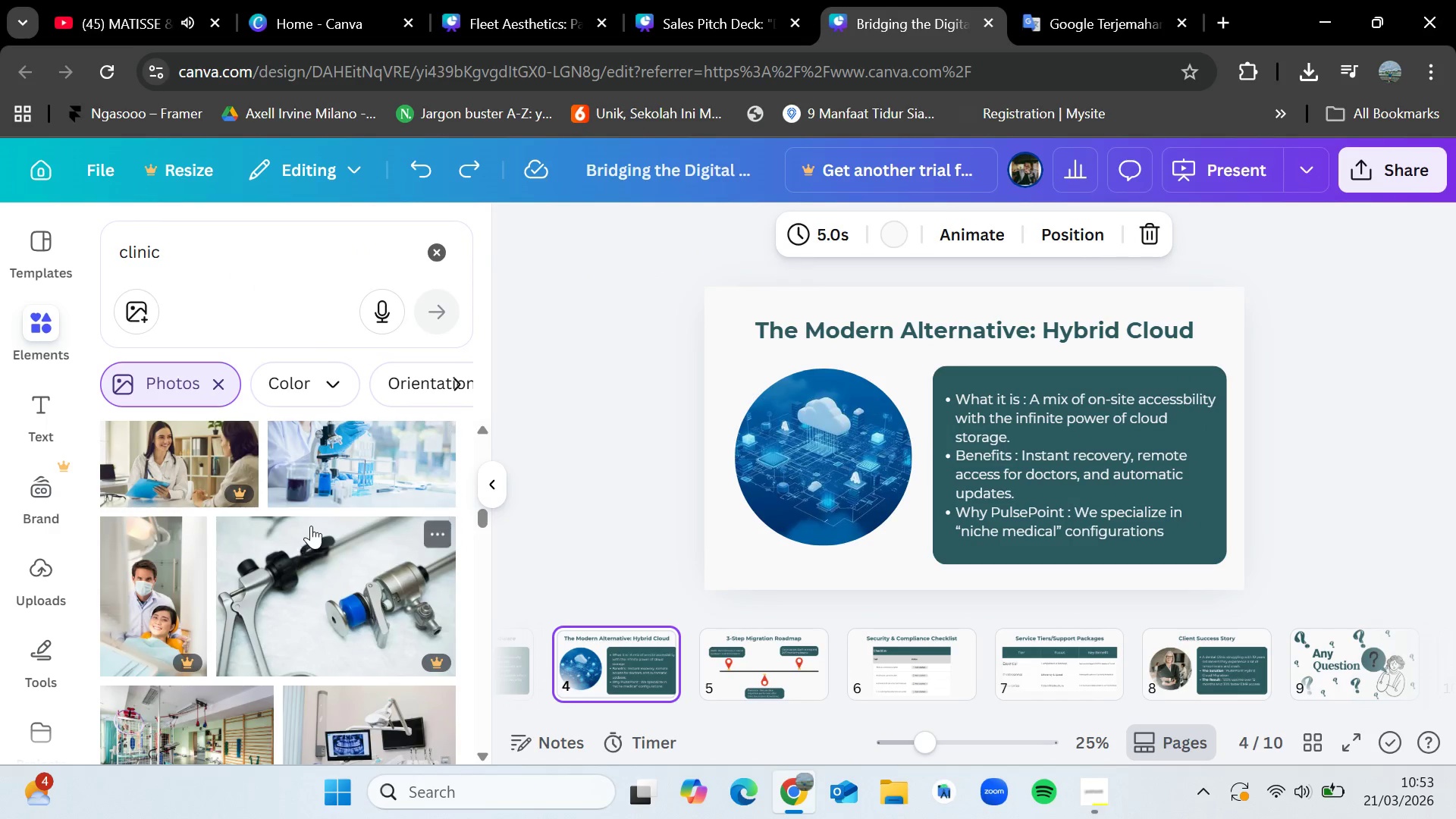 
scroll: coordinate [312, 524], scroll_direction: down, amount: 1.0
 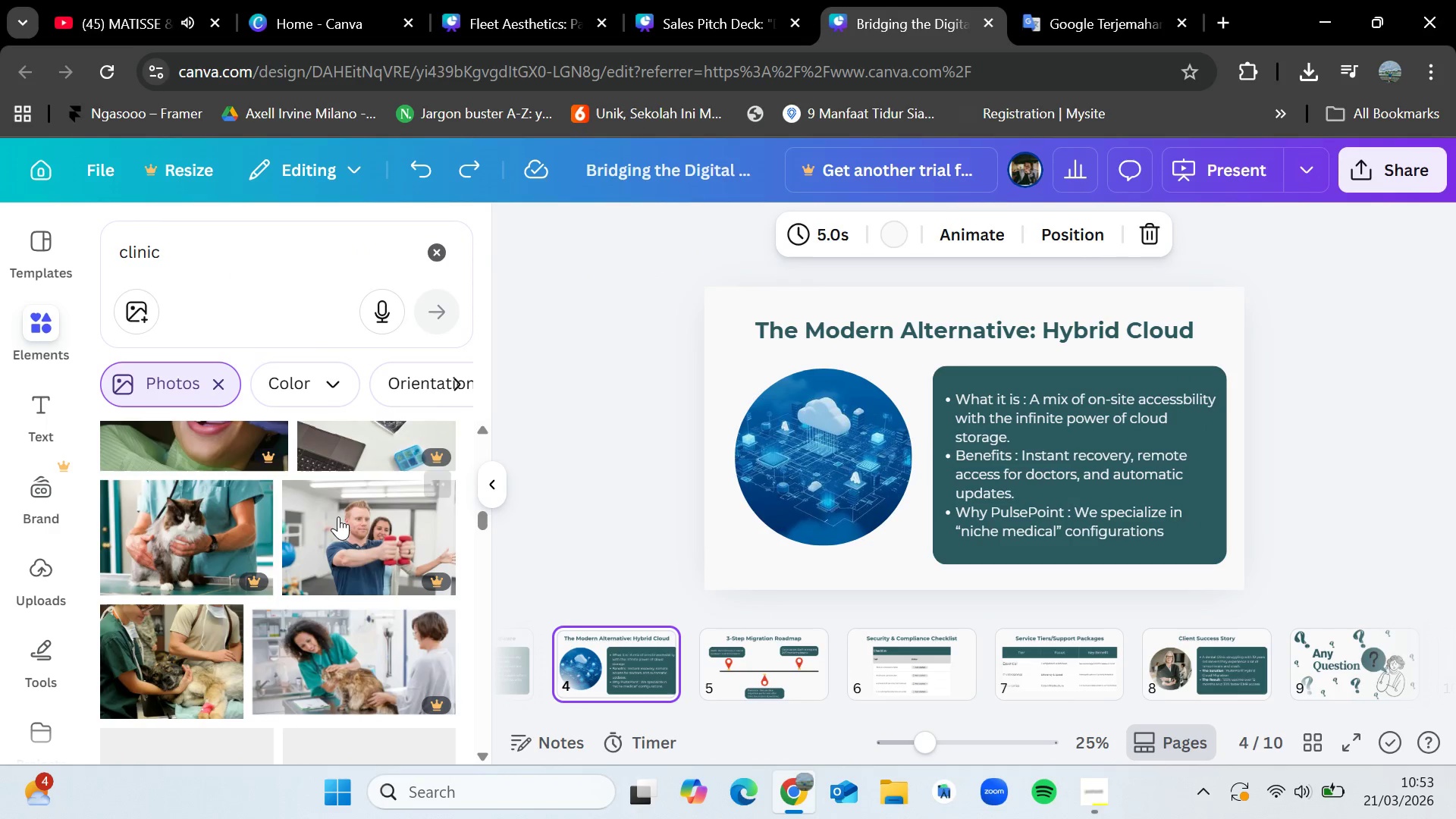 
scroll: coordinate [332, 591], scroll_direction: up, amount: 19.0
 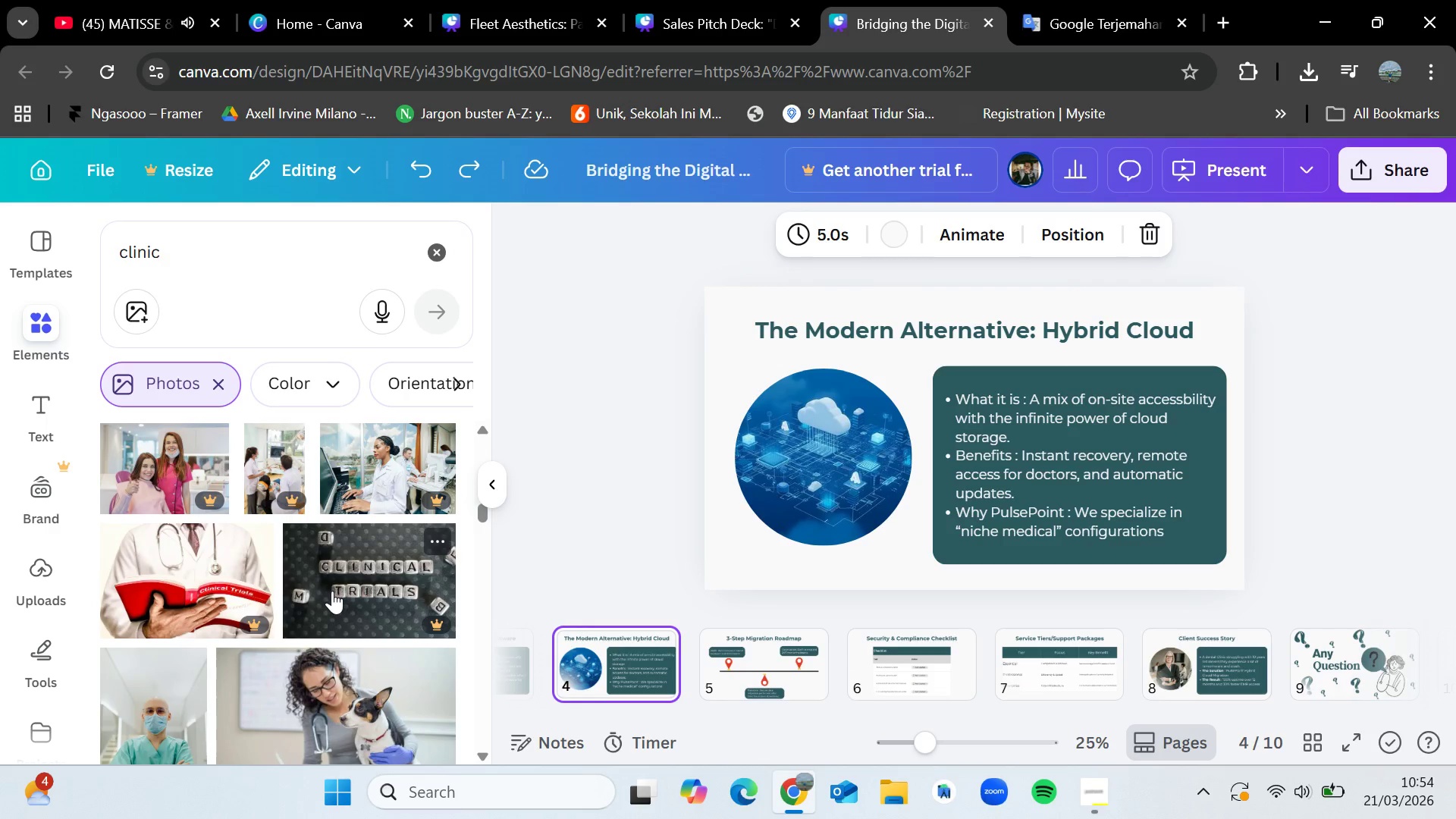 
scroll: coordinate [332, 591], scroll_direction: down, amount: 4.0
 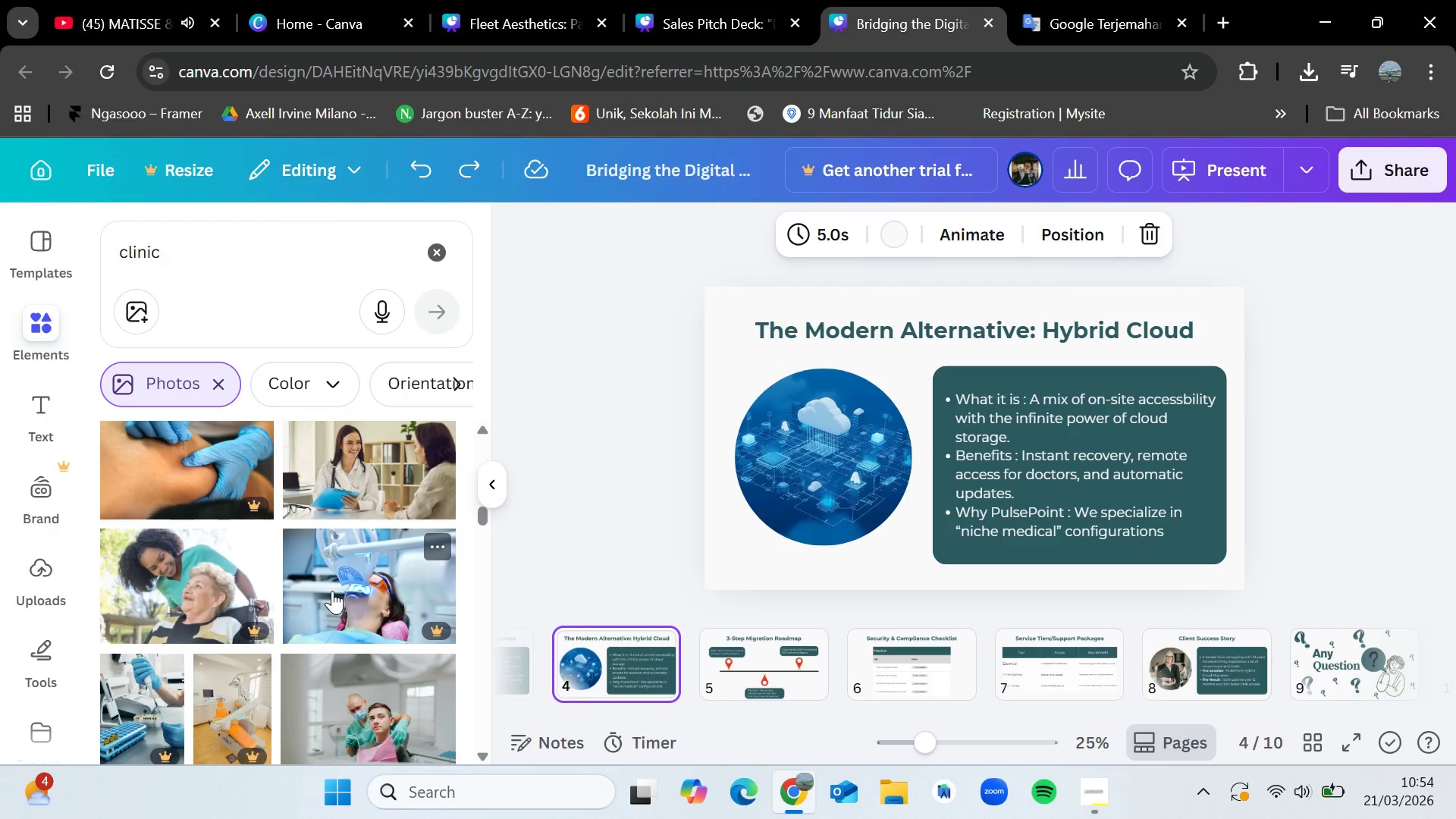 
wait(6.38)
 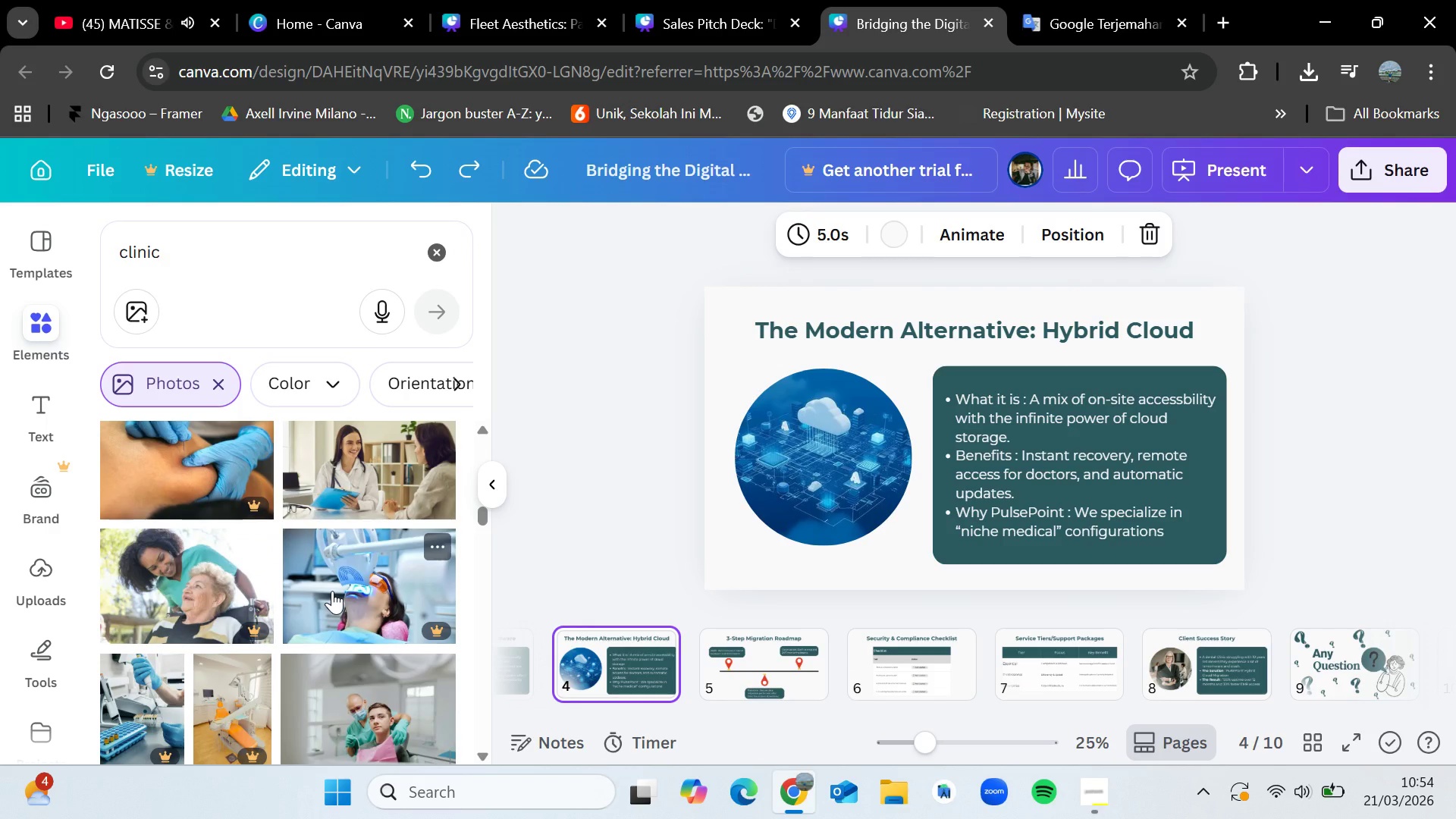 
scroll: coordinate [332, 591], scroll_direction: down, amount: 10.0
 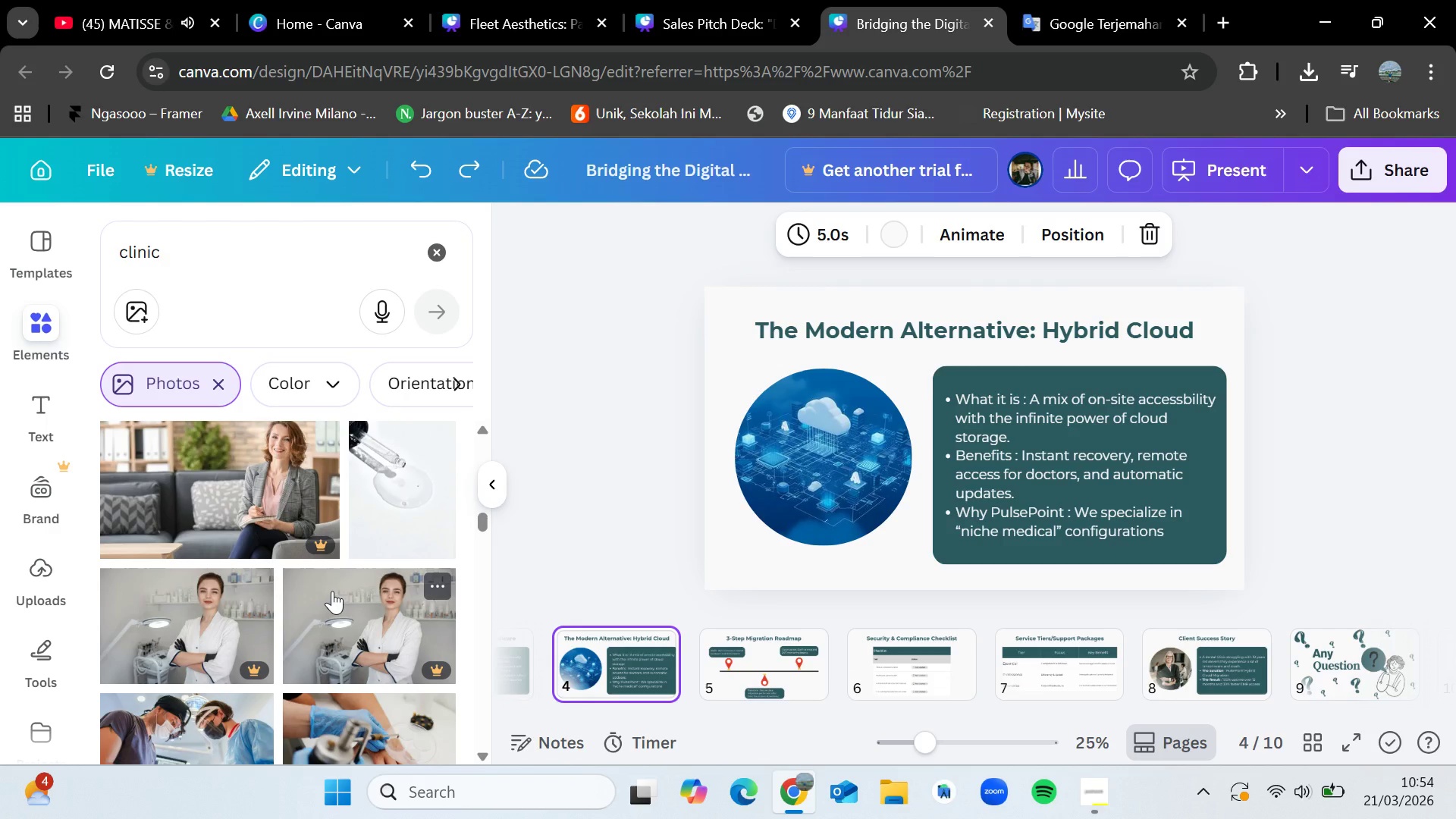 
scroll: coordinate [333, 591], scroll_direction: down, amount: 4.0
 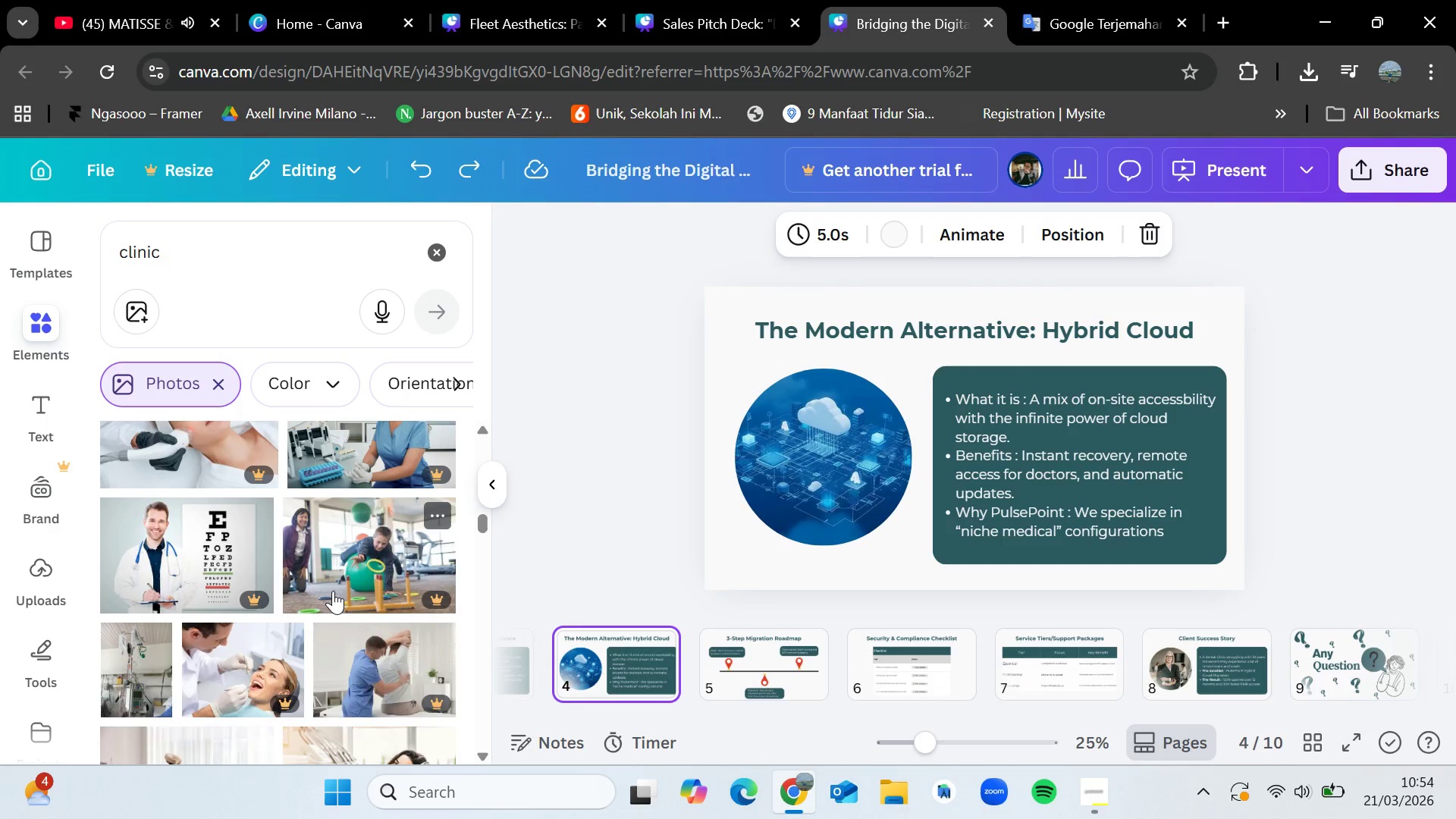 
scroll: coordinate [333, 591], scroll_direction: up, amount: 1.0
 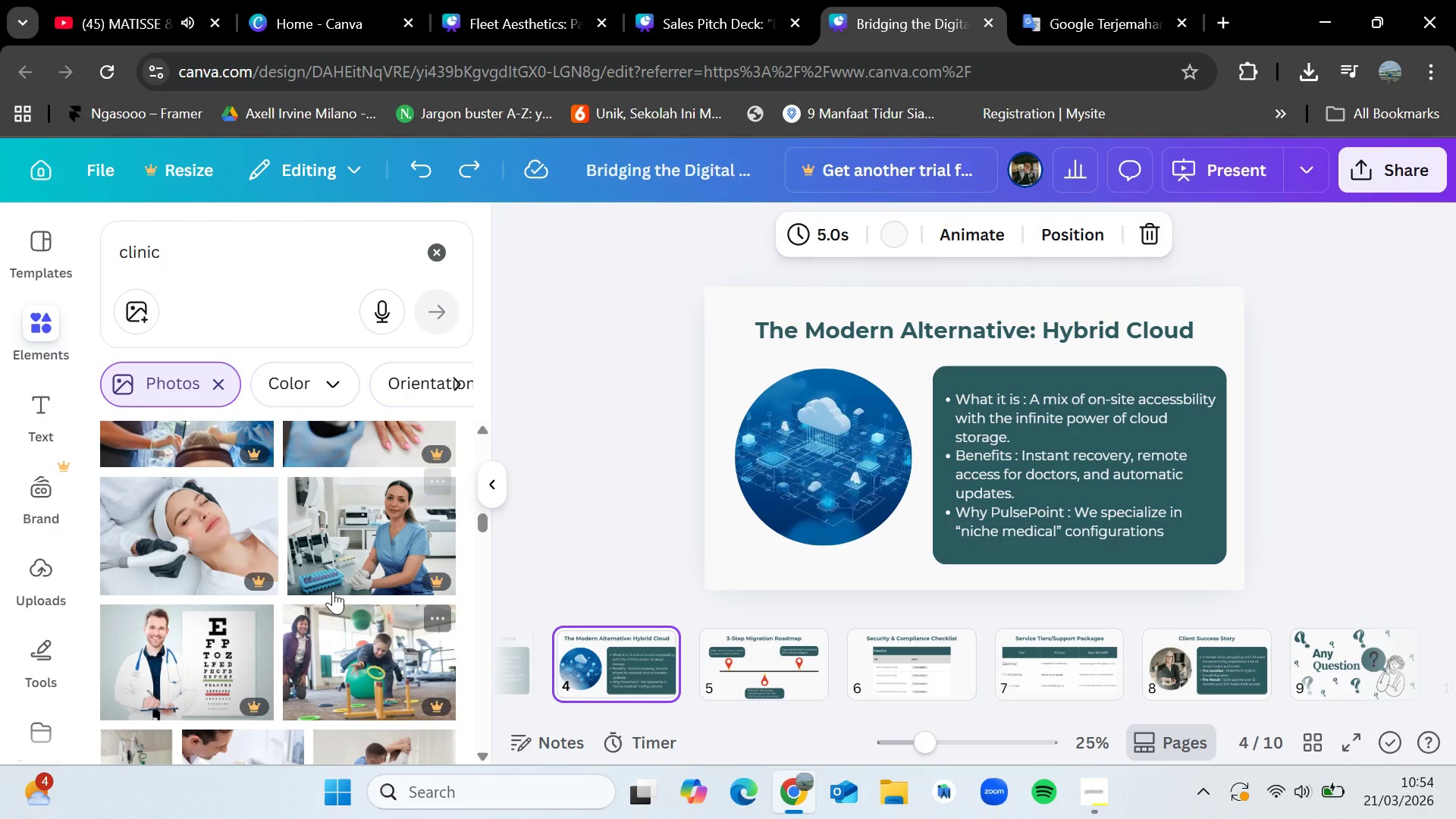 
scroll: coordinate [333, 591], scroll_direction: down, amount: 4.0
 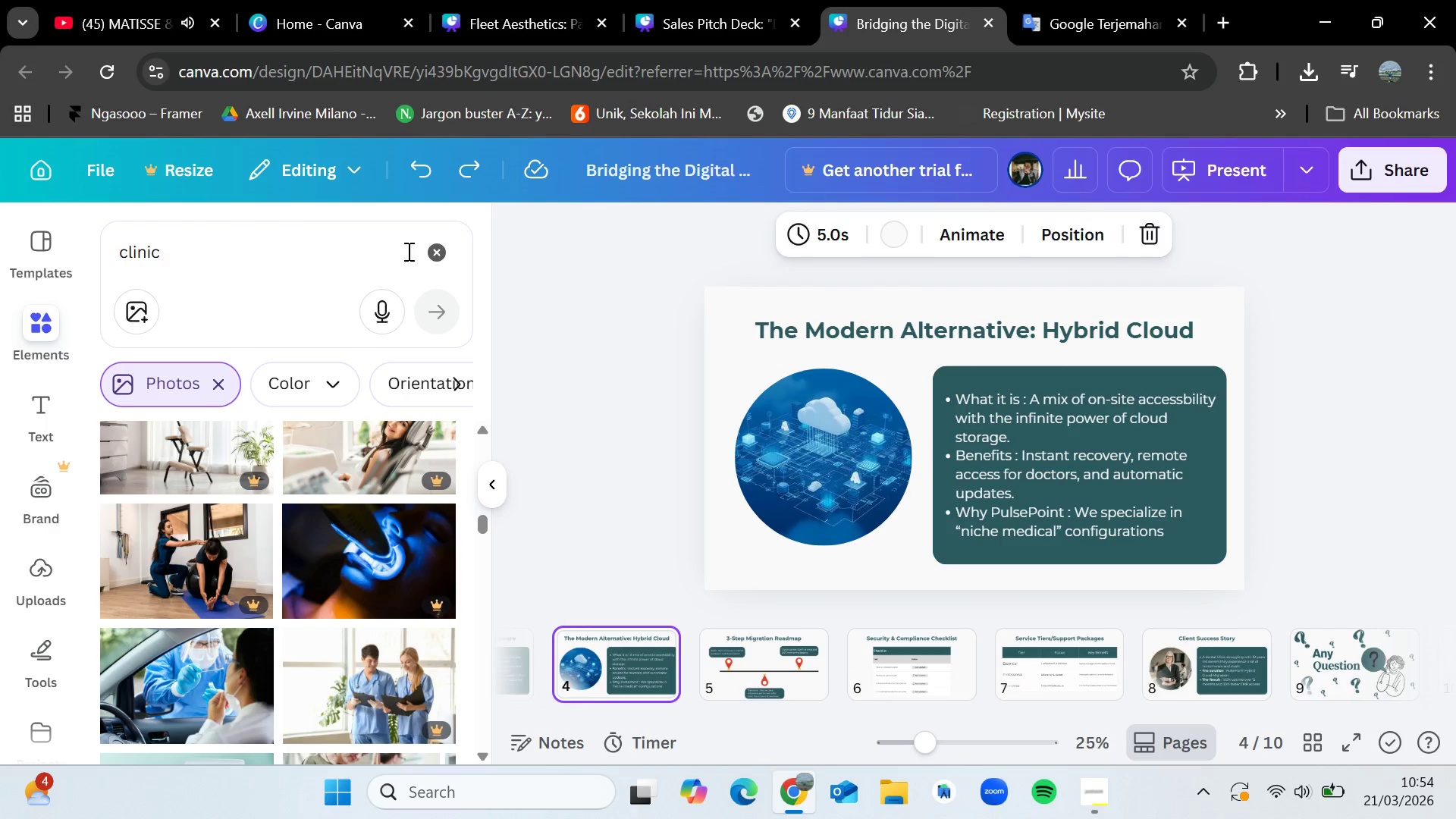 
left_click([435, 258])
 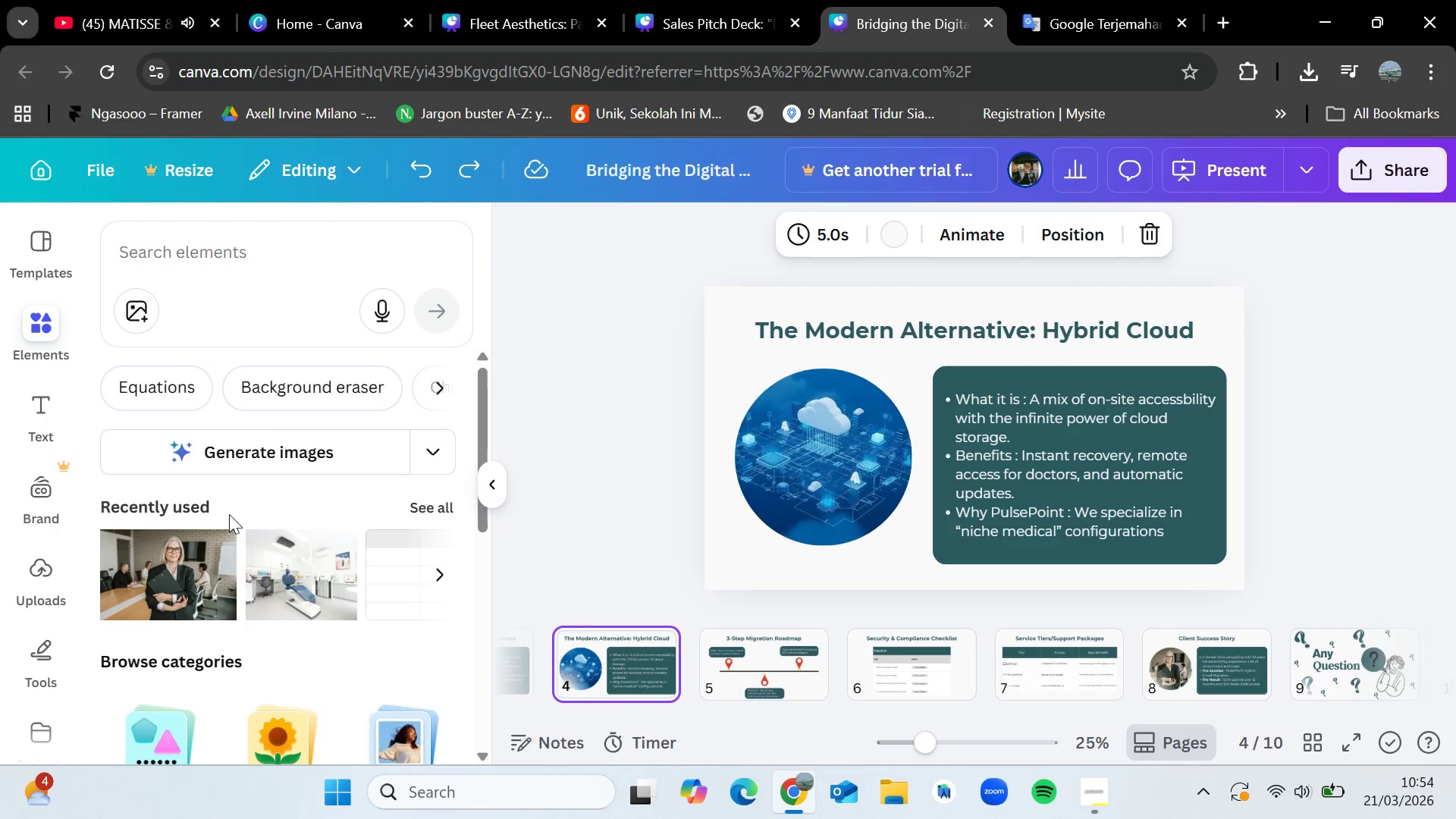 
left_click([290, 270])
 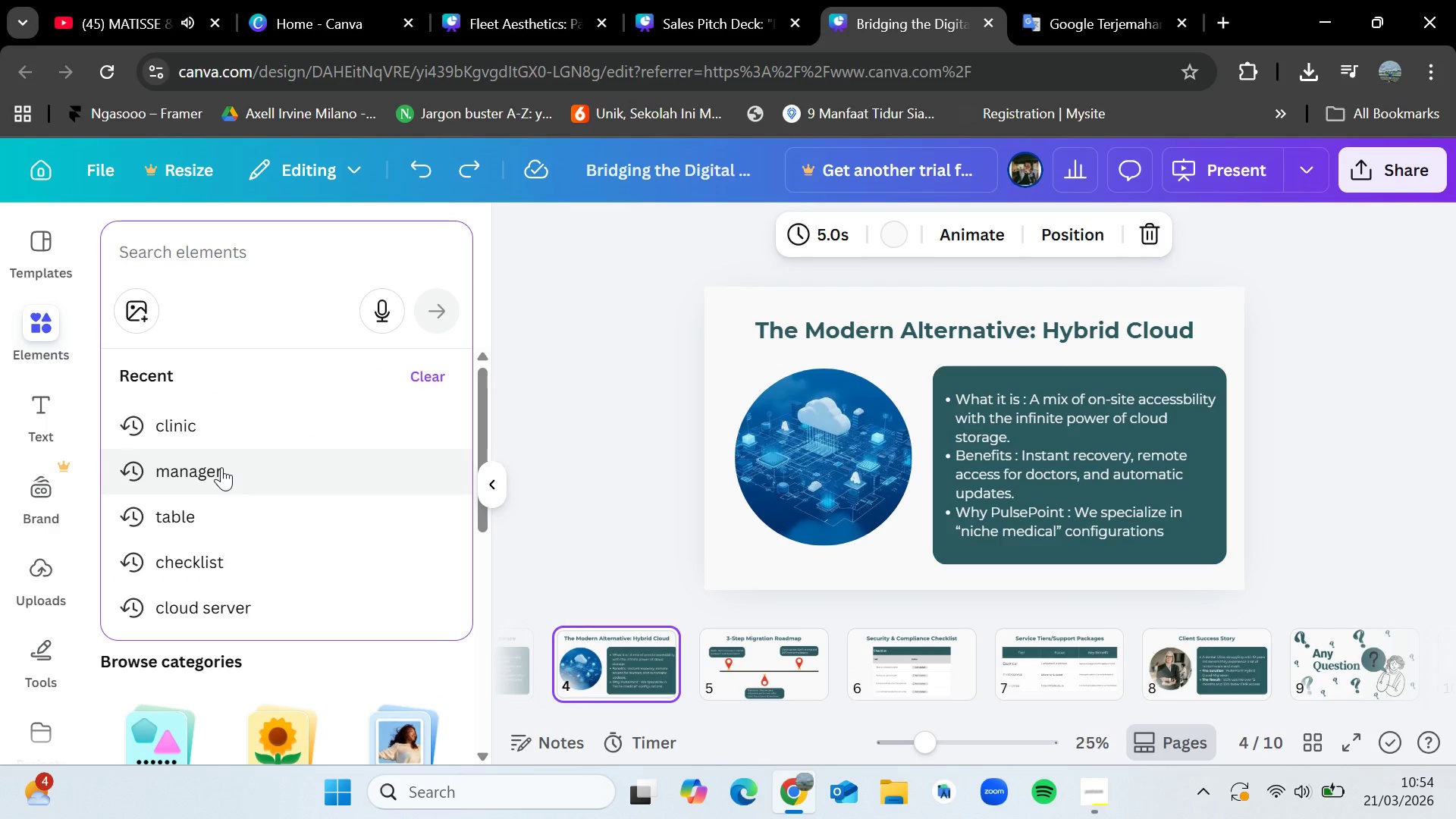 
left_click([221, 476])
 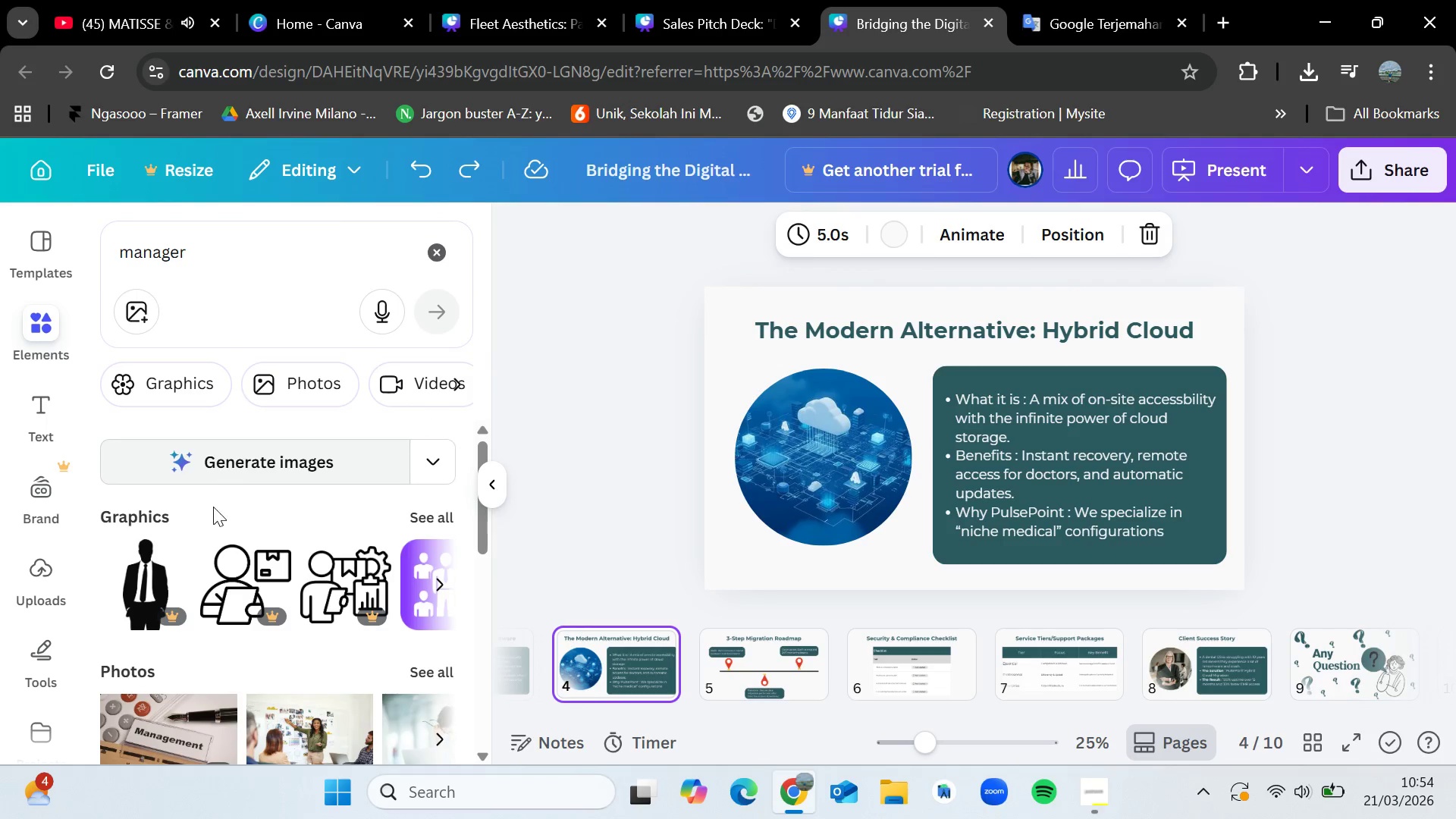 
left_click([434, 670])
 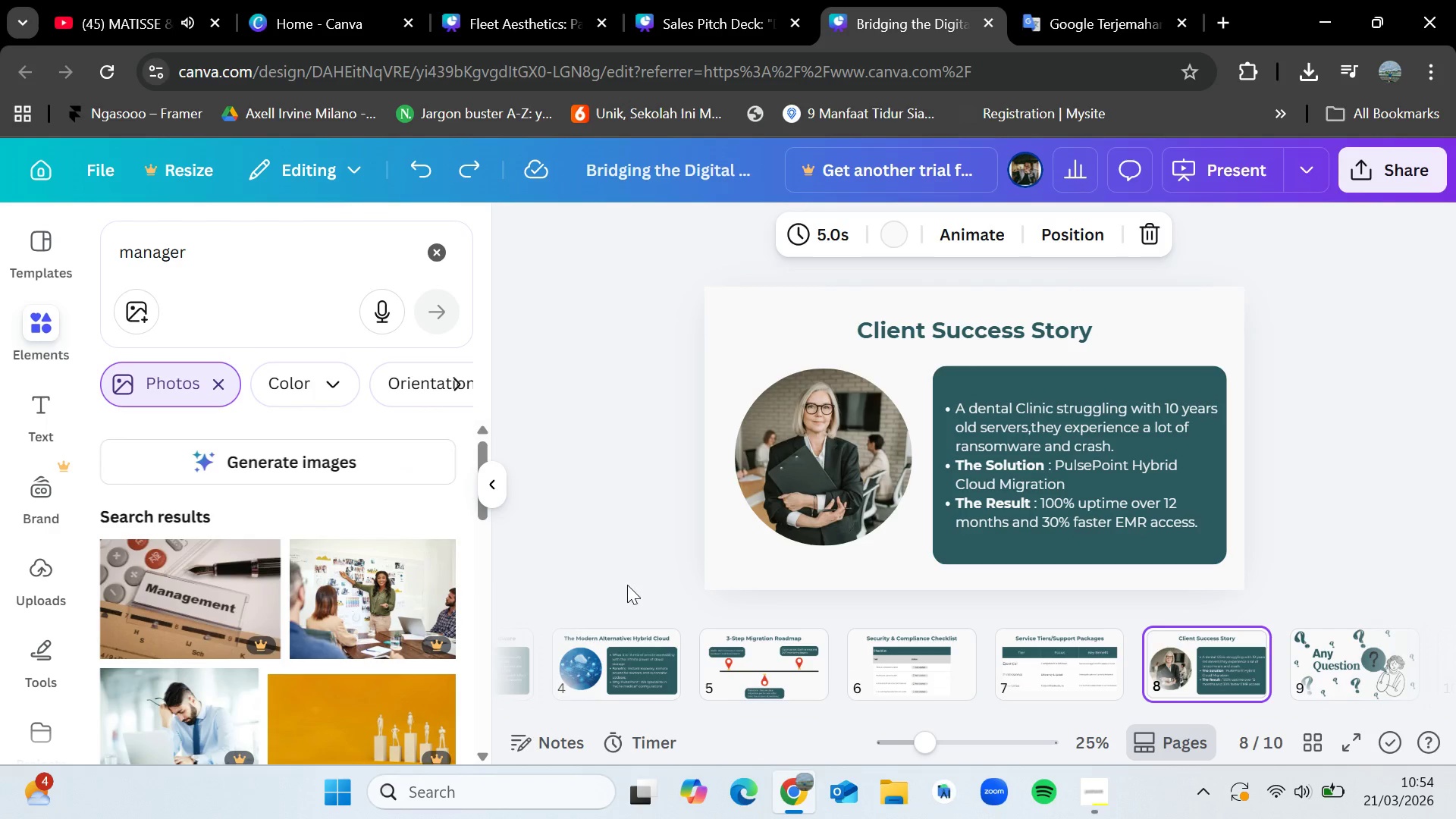 
mouse_move([316, 552])
 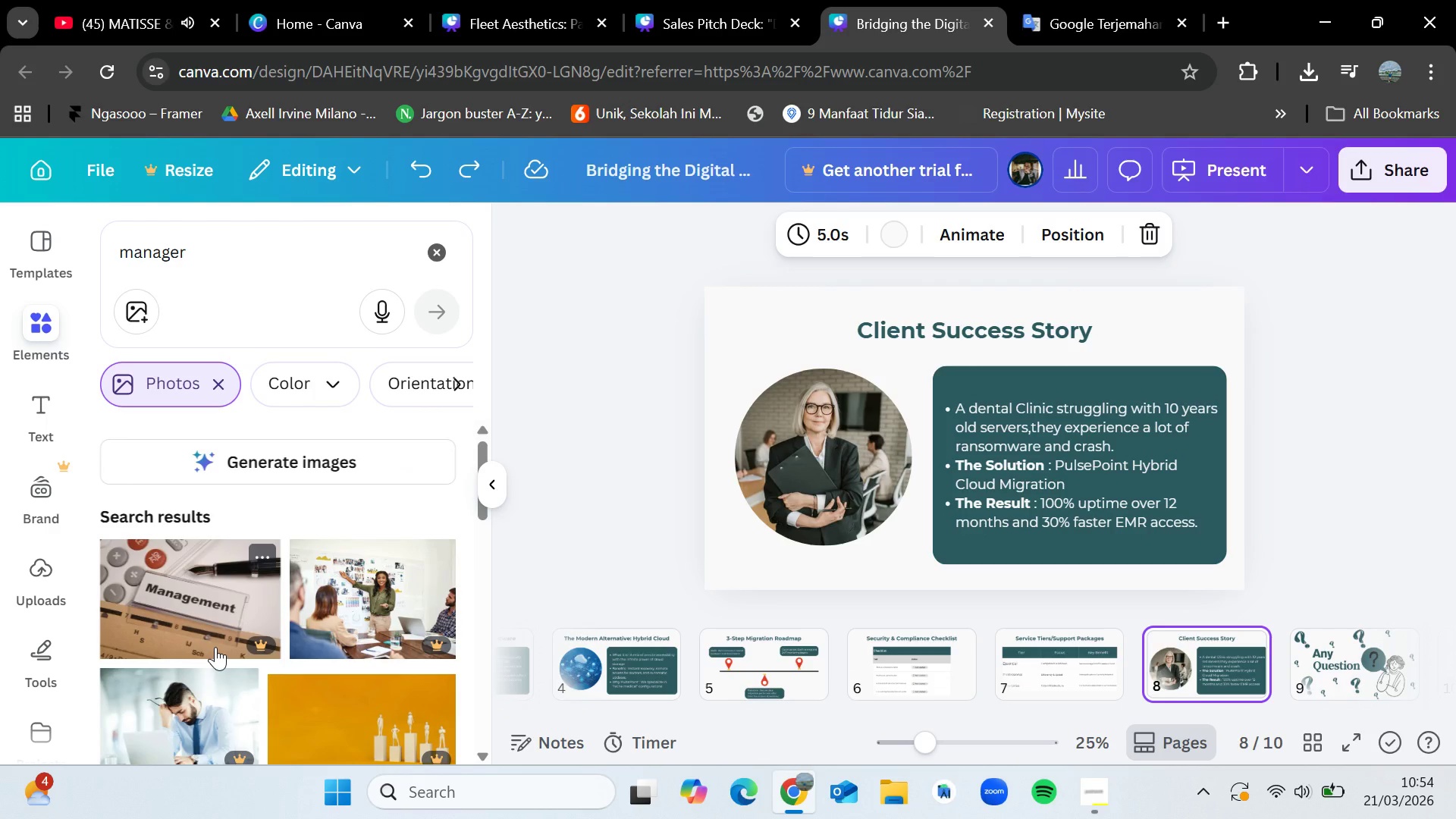 
scroll: coordinate [232, 576], scroll_direction: down, amount: 11.0
 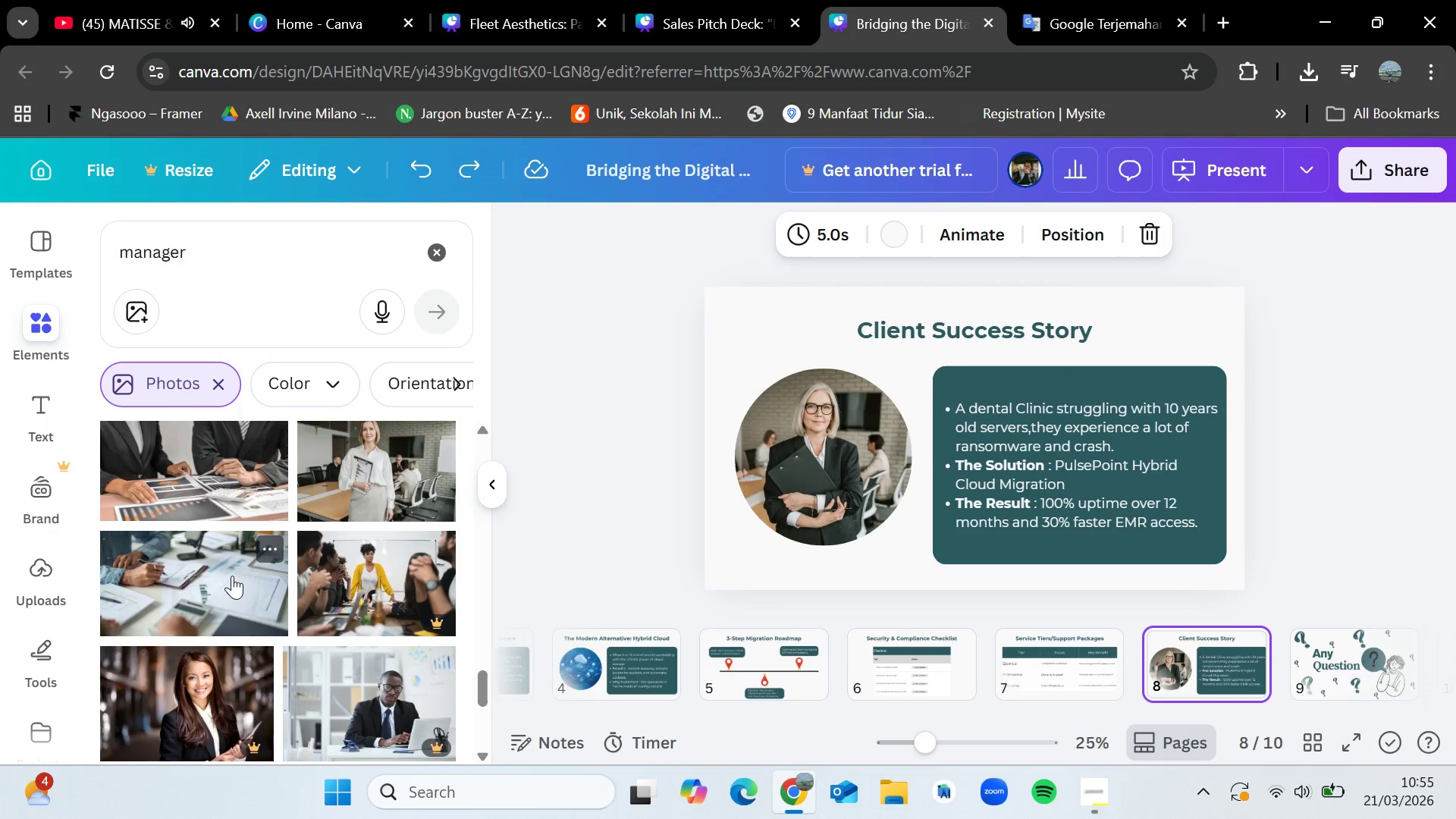 
scroll: coordinate [234, 576], scroll_direction: down, amount: 7.0
 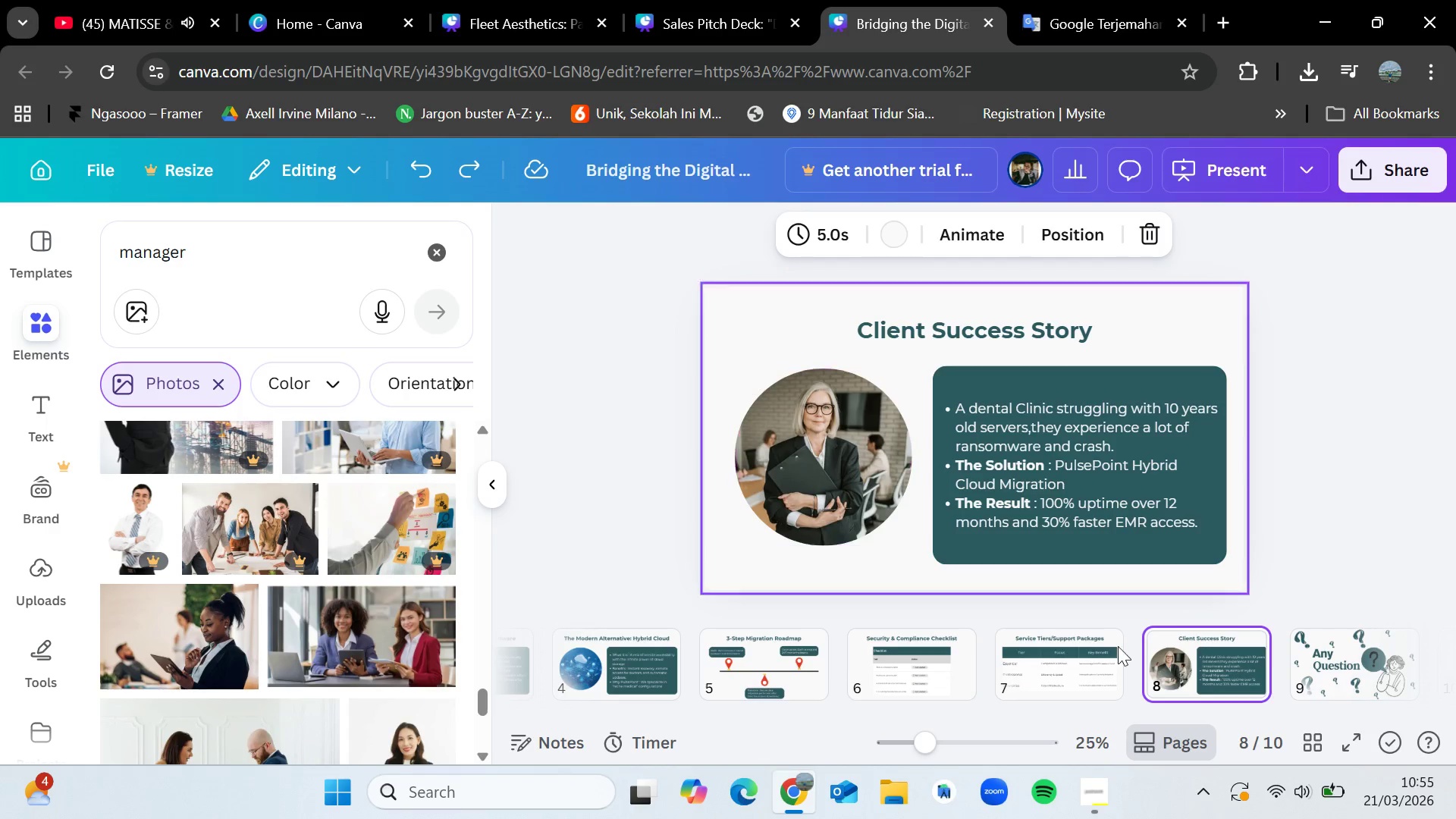 
left_click([1109, 792])